 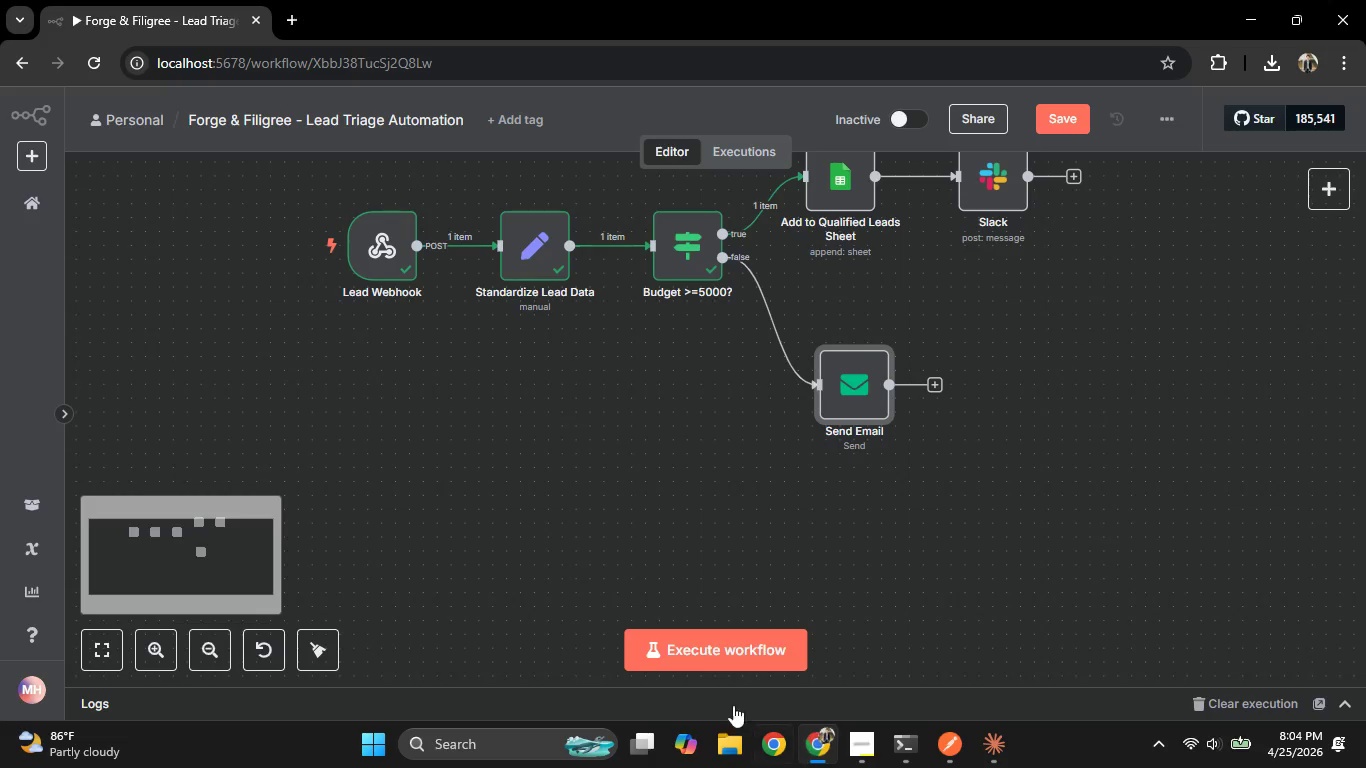 
left_click([700, 257])
 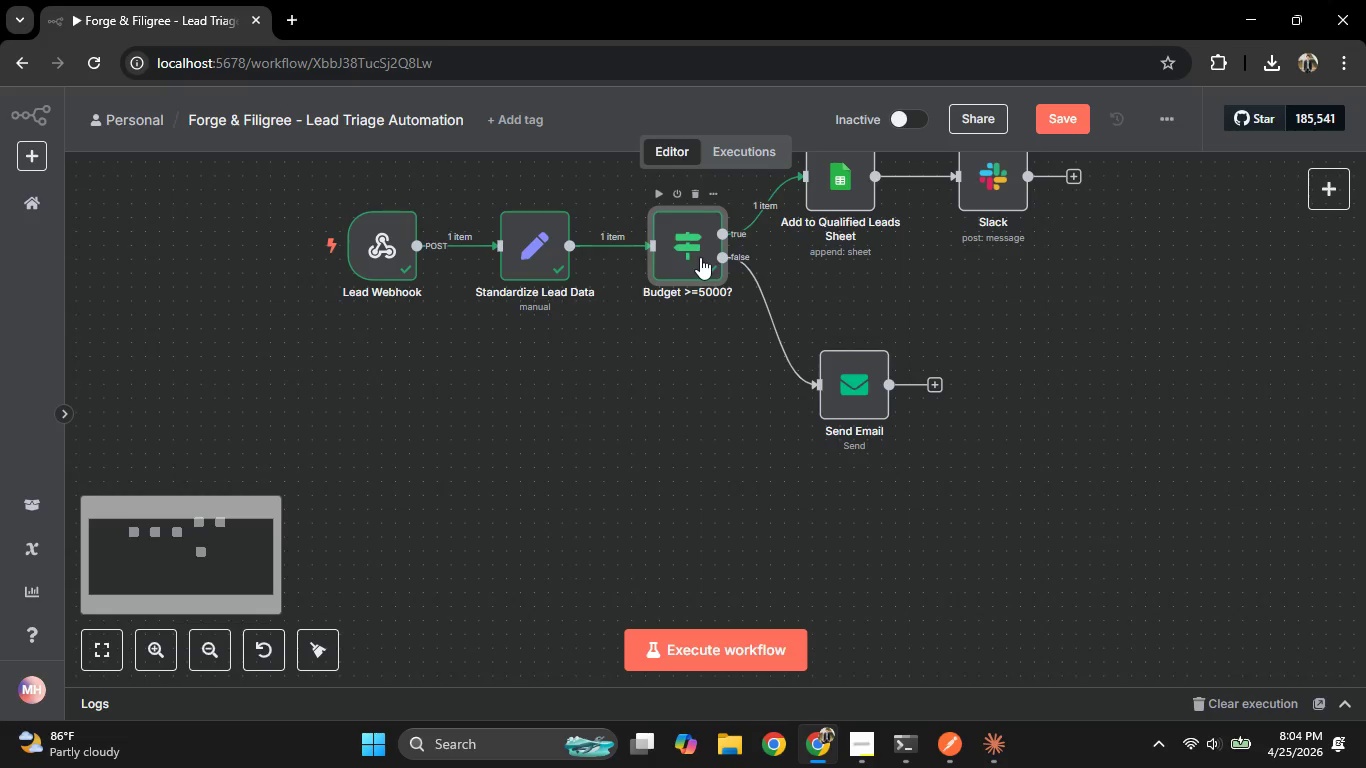 
left_click_drag(start_coordinate=[700, 257], to_coordinate=[705, 256])
 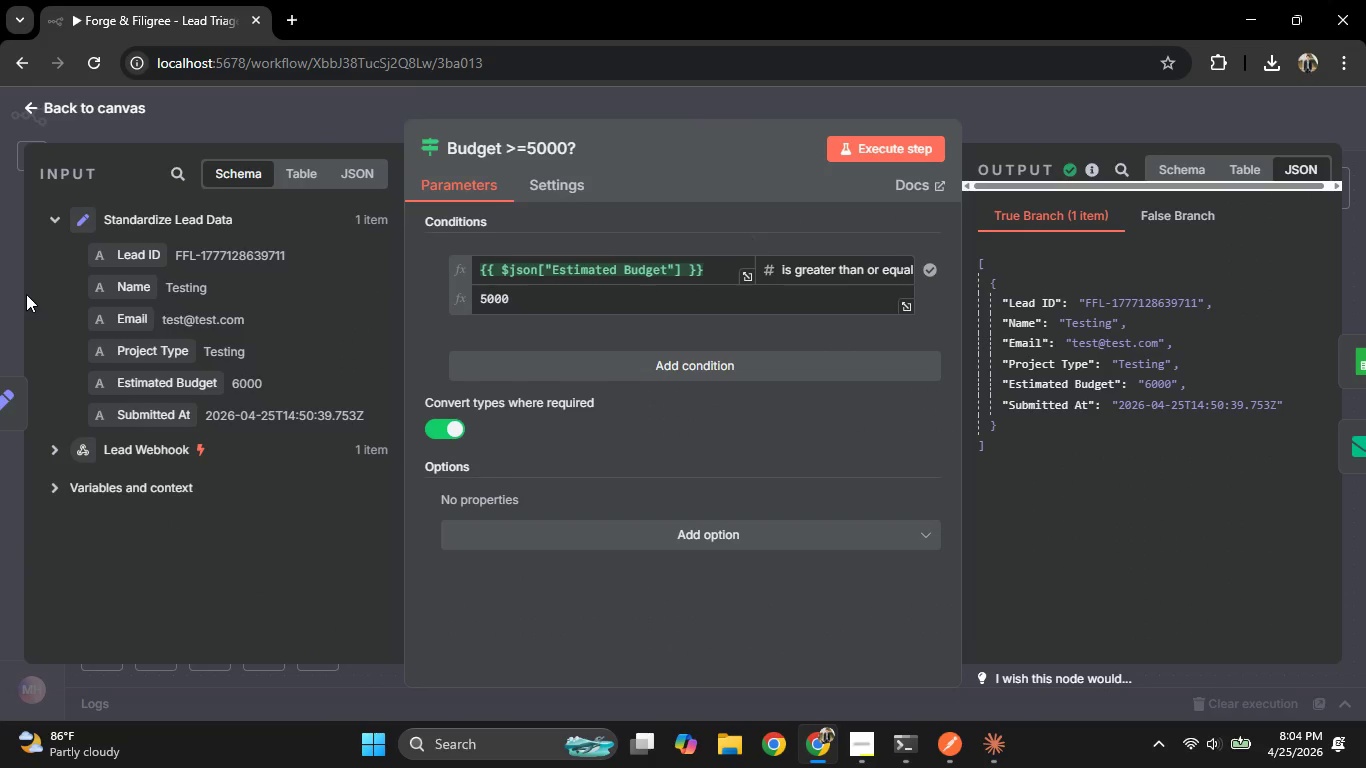 
left_click([5, 285])
 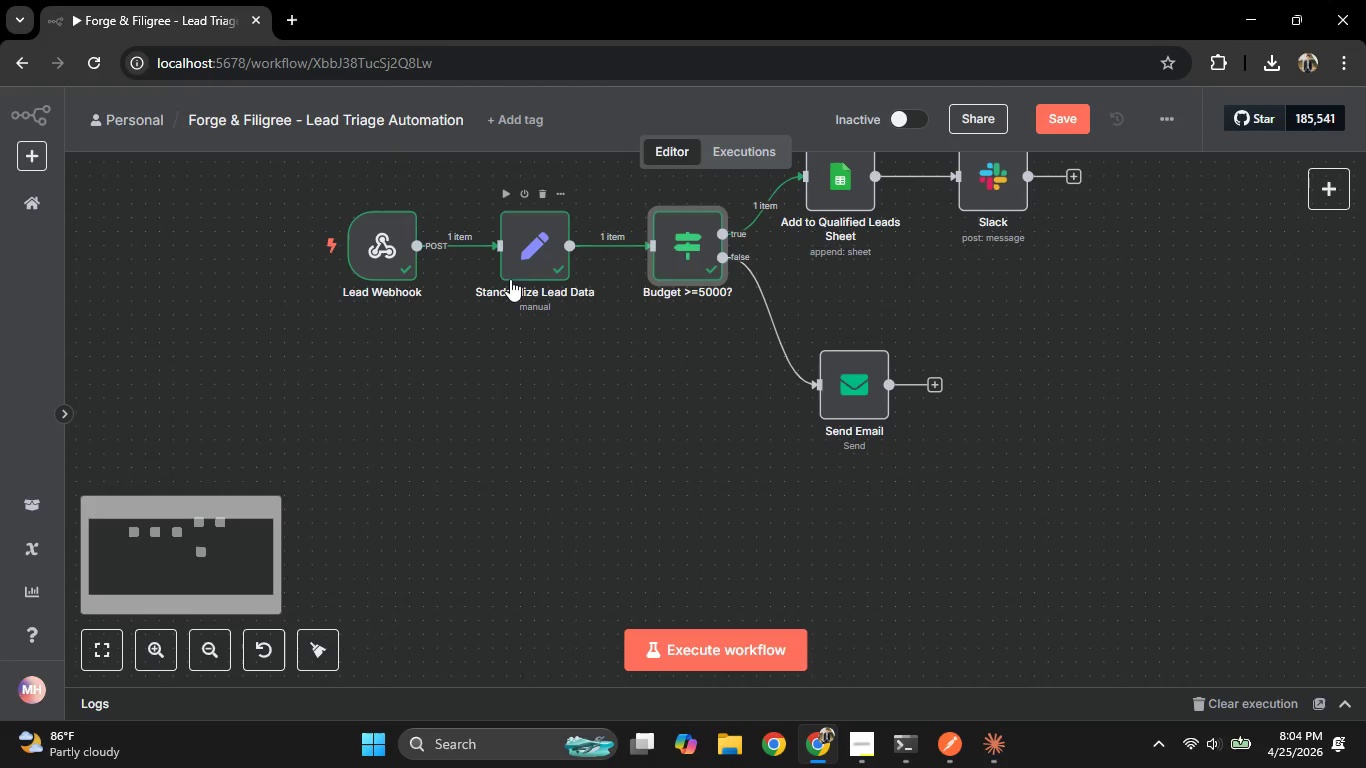 
double_click([510, 279])
 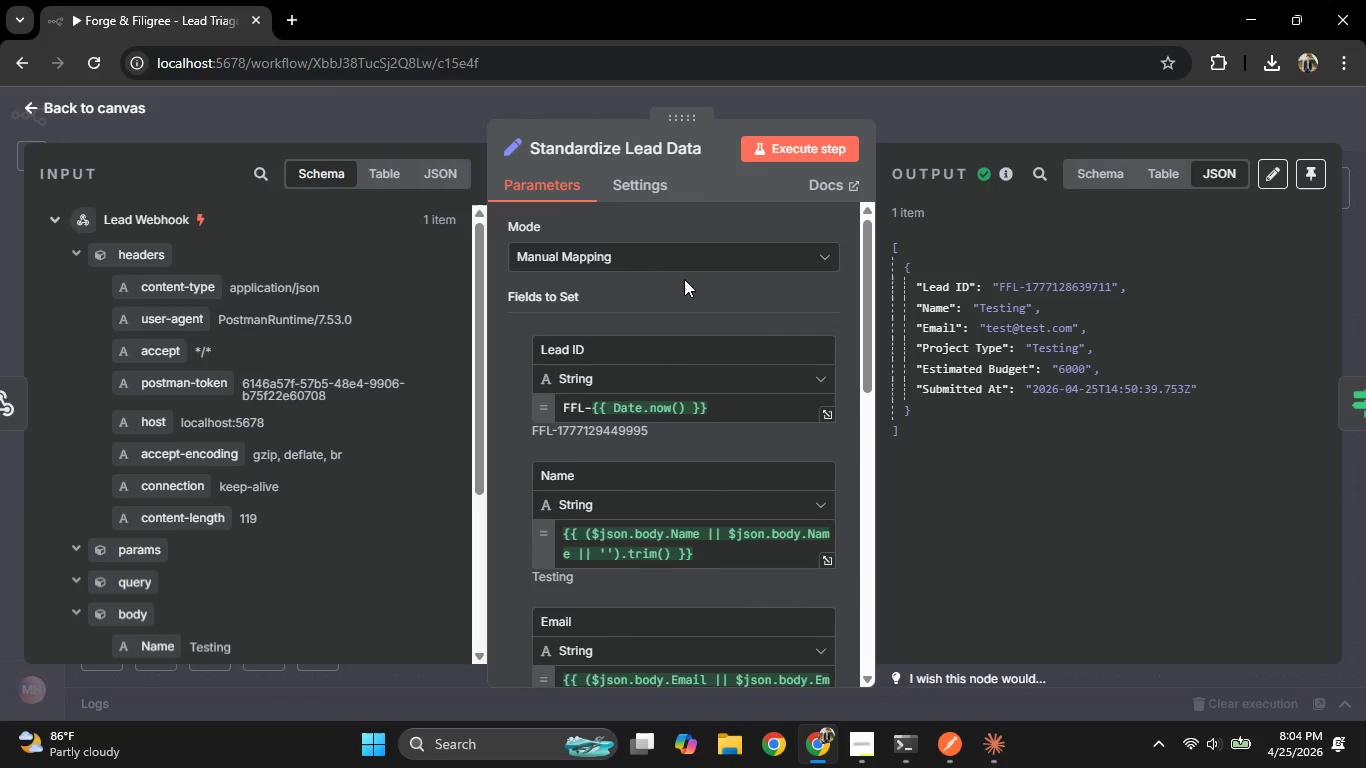 
scroll: coordinate [729, 403], scroll_direction: down, amount: 8.0
 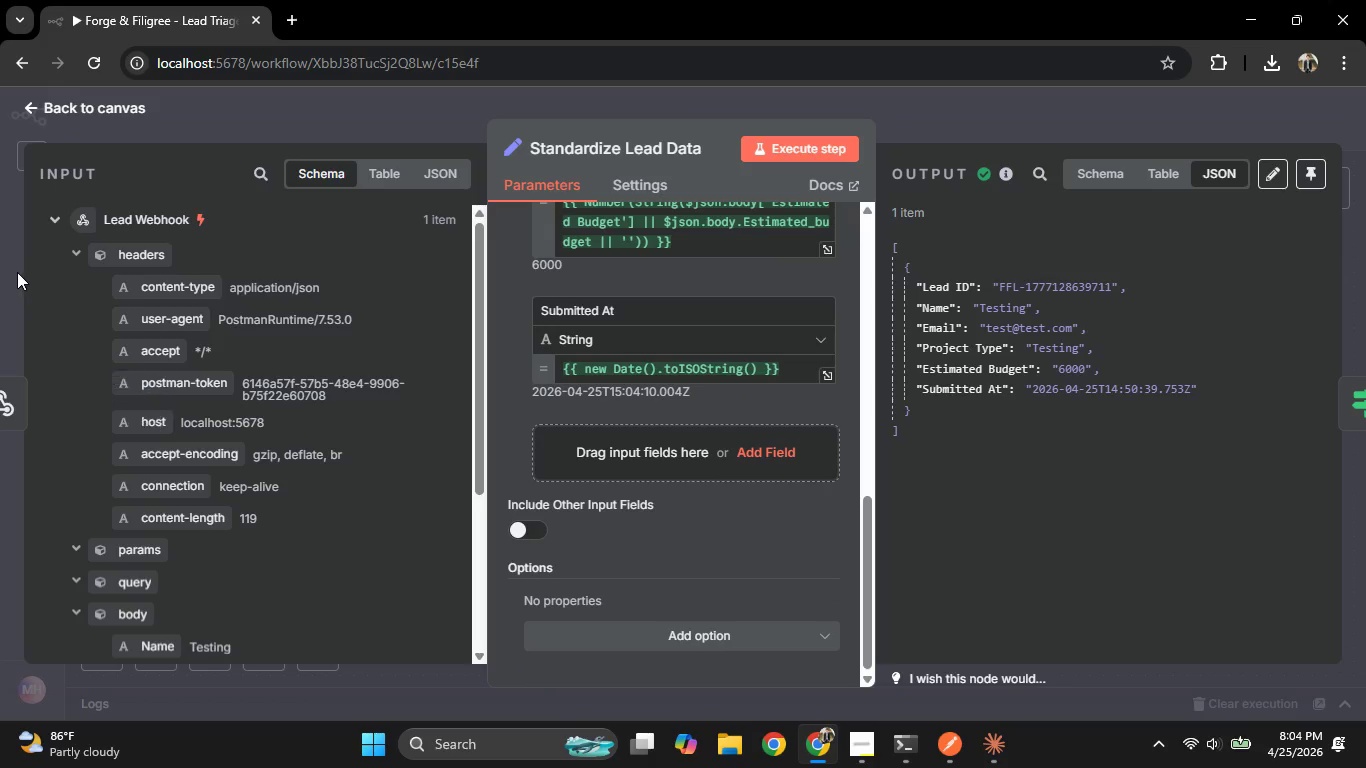 
left_click([9, 271])
 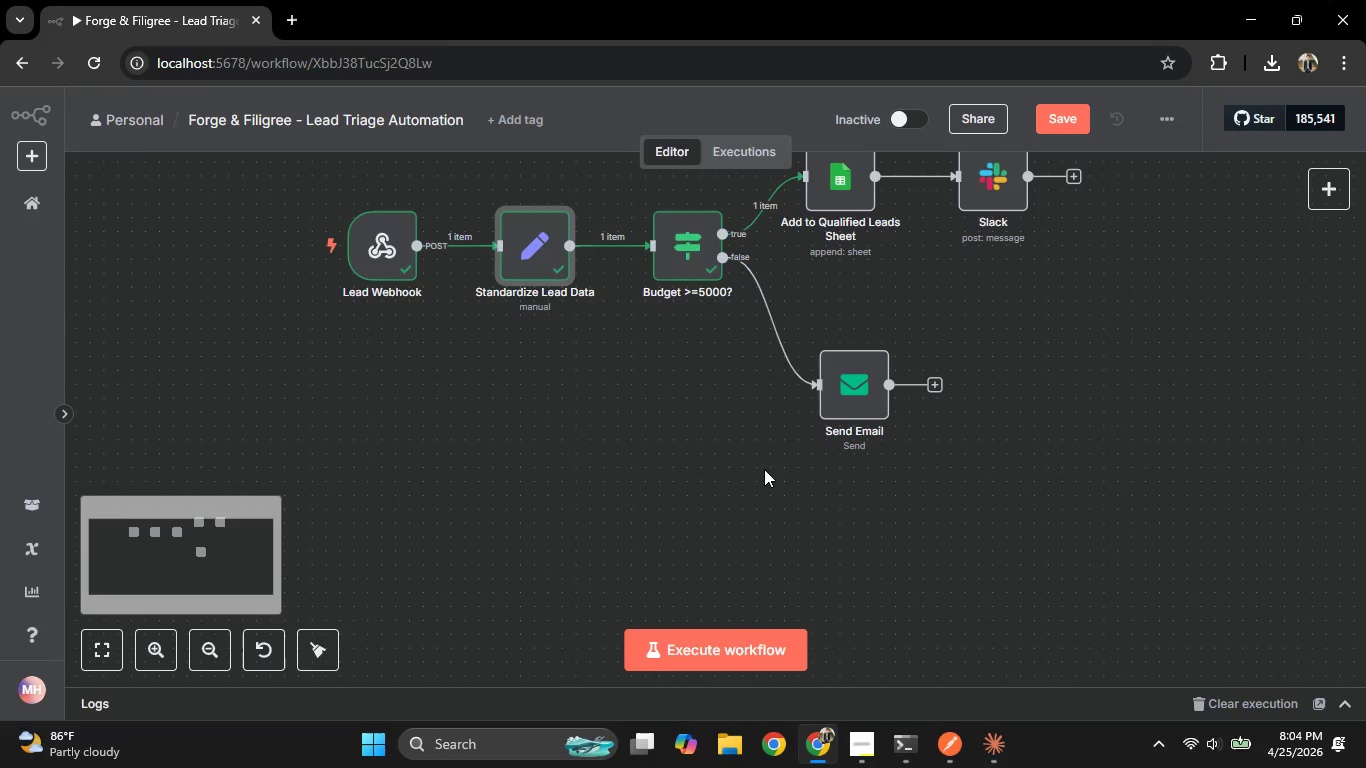 
scroll: coordinate [758, 465], scroll_direction: up, amount: 1.0
 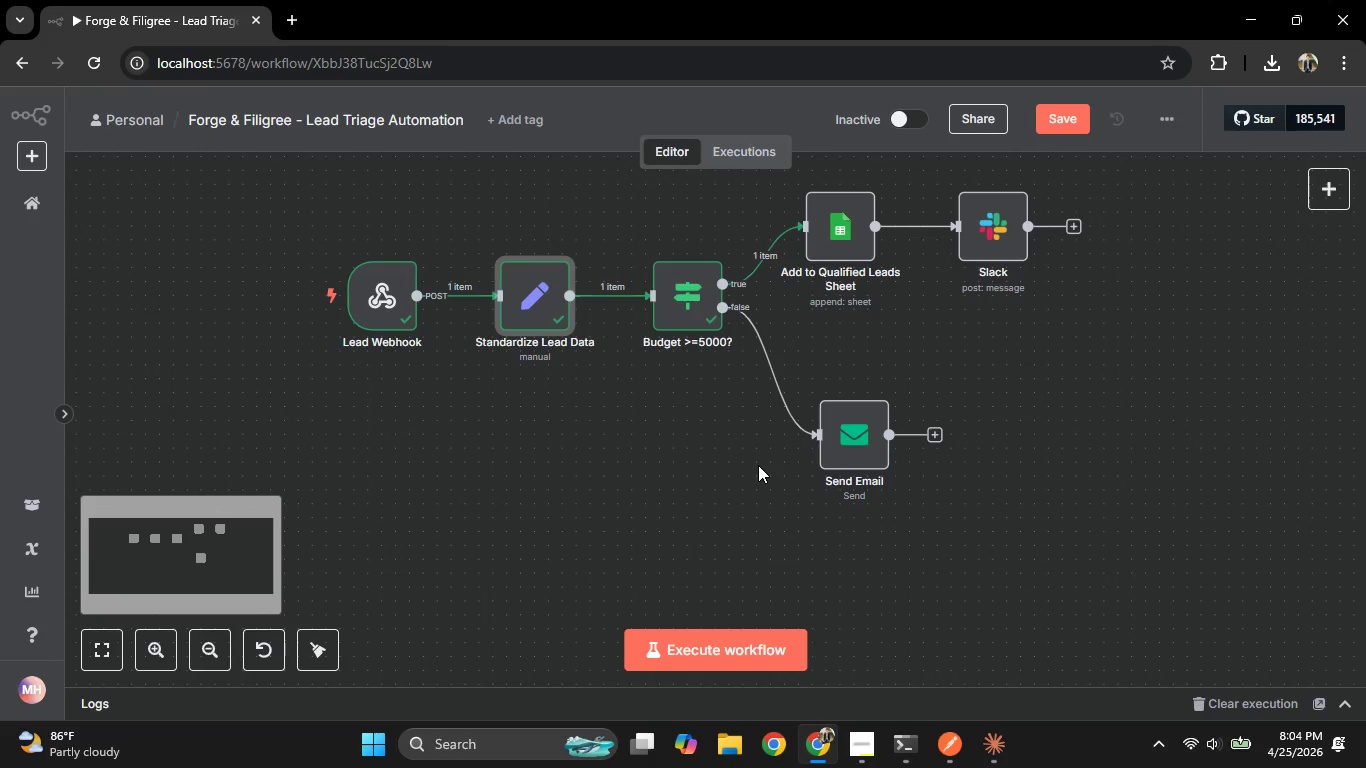 
scroll: coordinate [758, 465], scroll_direction: down, amount: 2.0
 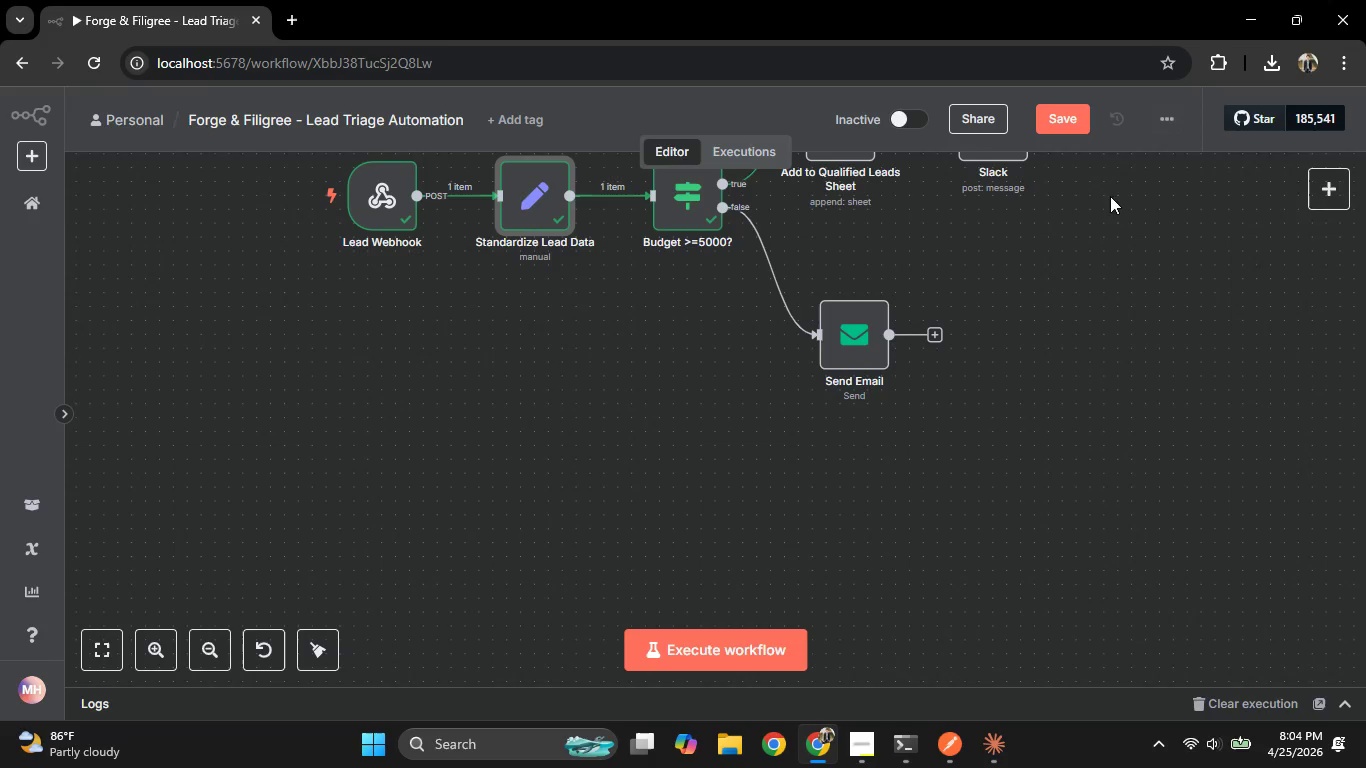 
left_click([1326, 185])
 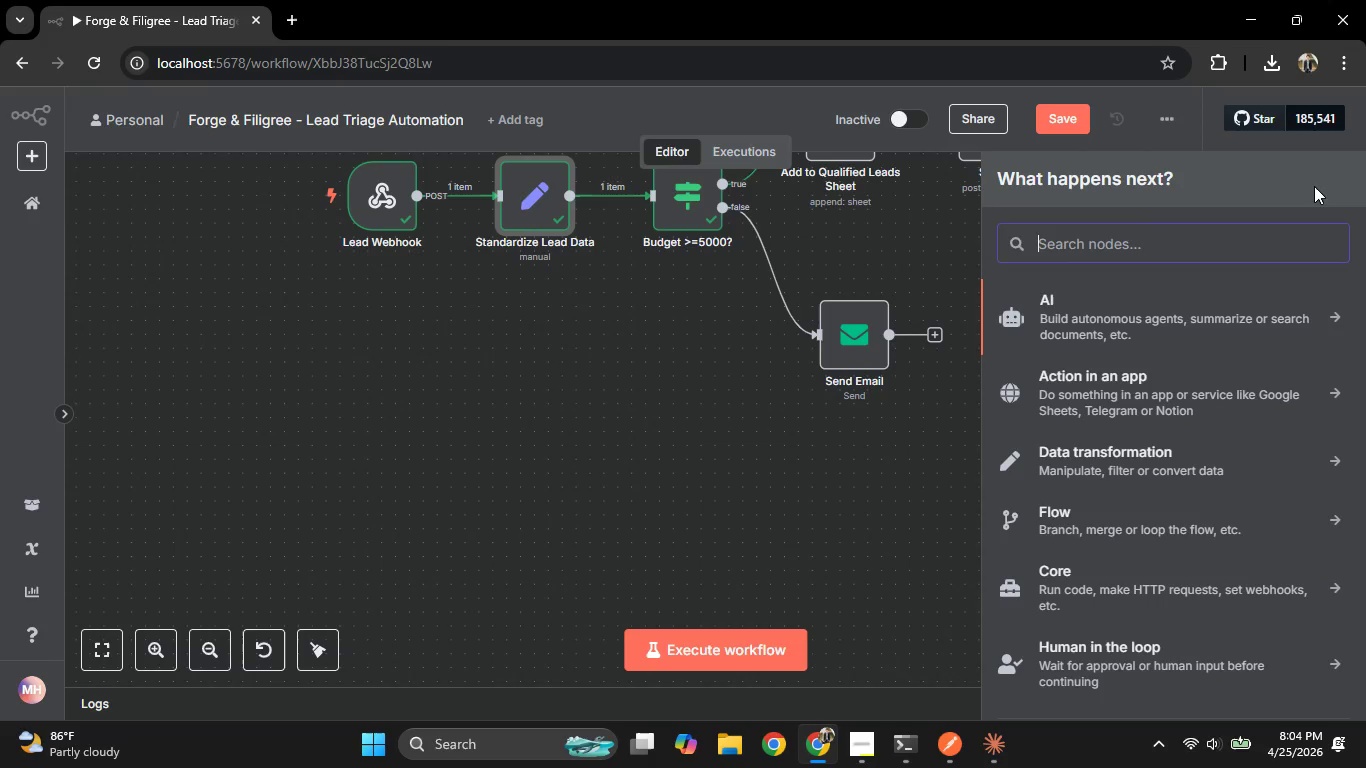 
key(E)
 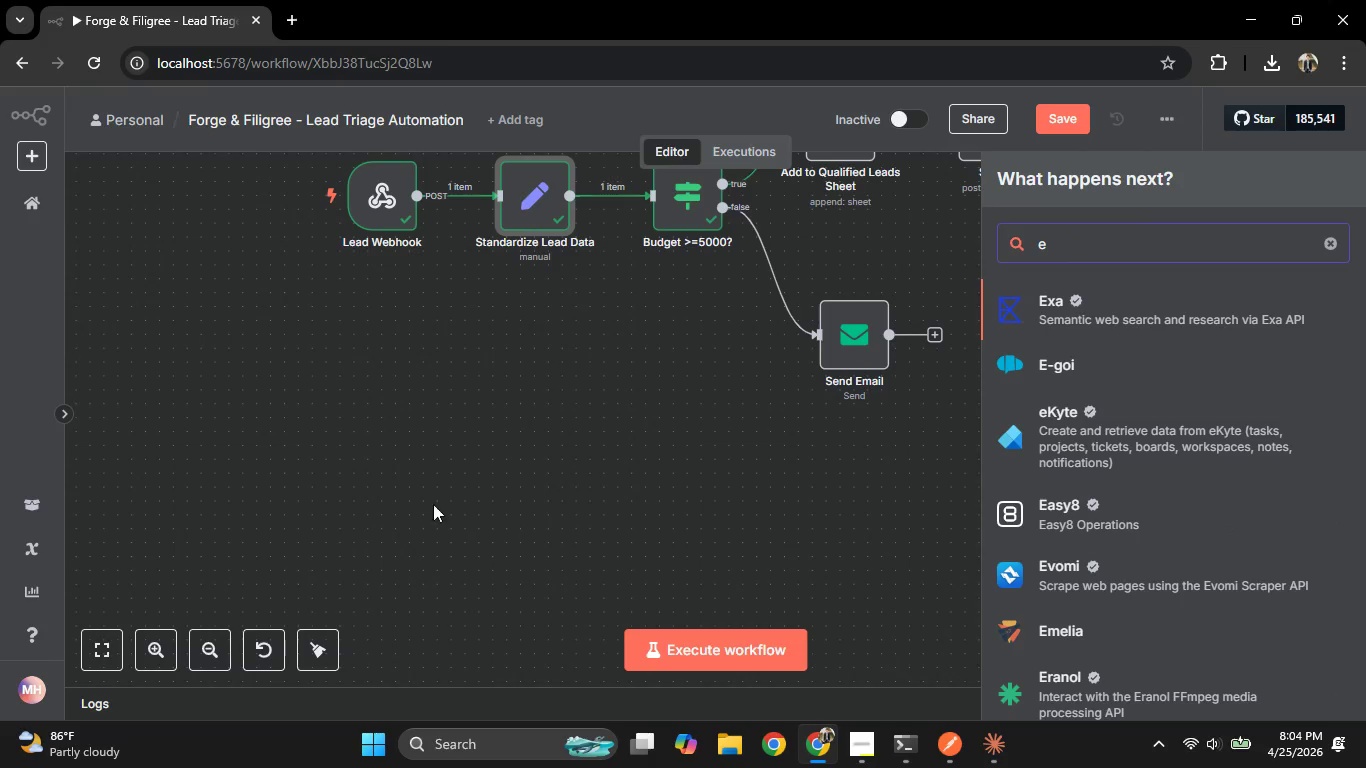 
type(rr)